 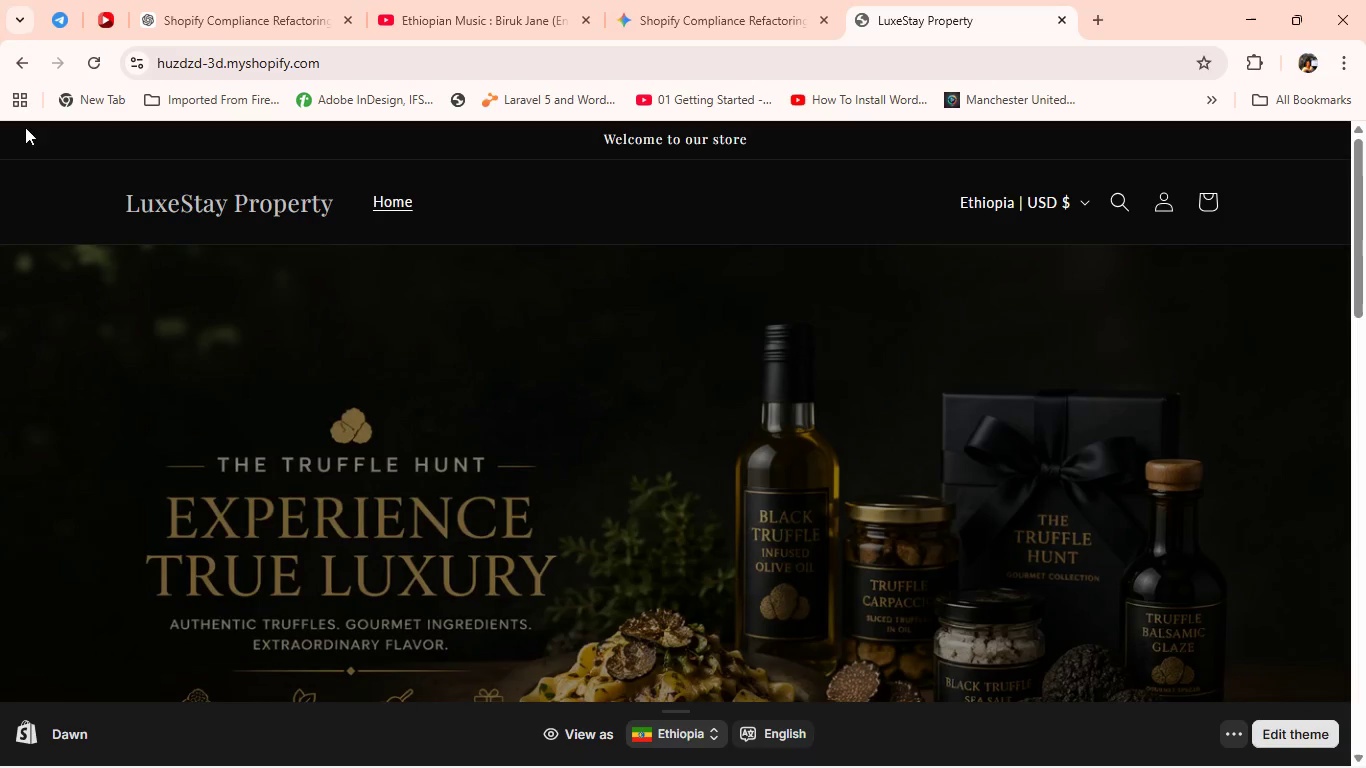 
left_click([91, 64])
 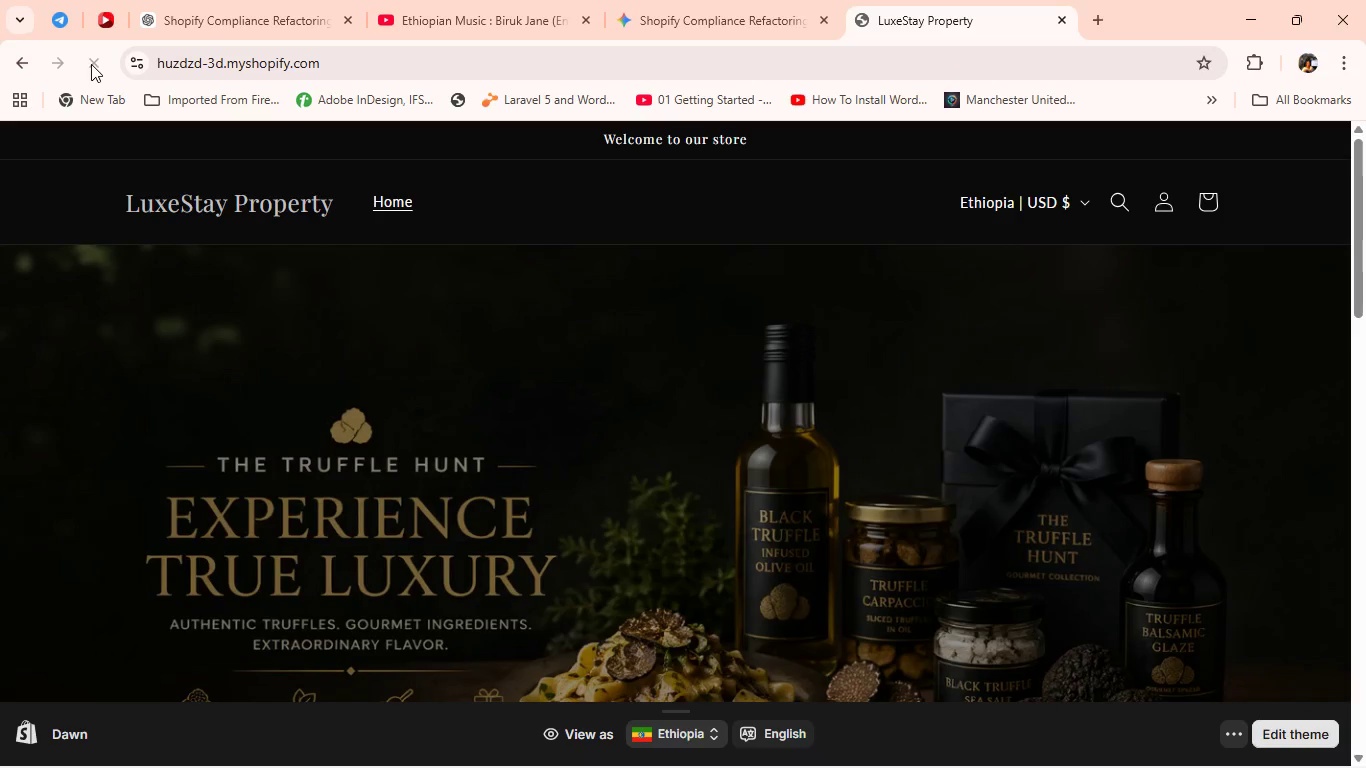 
wait(5.22)
 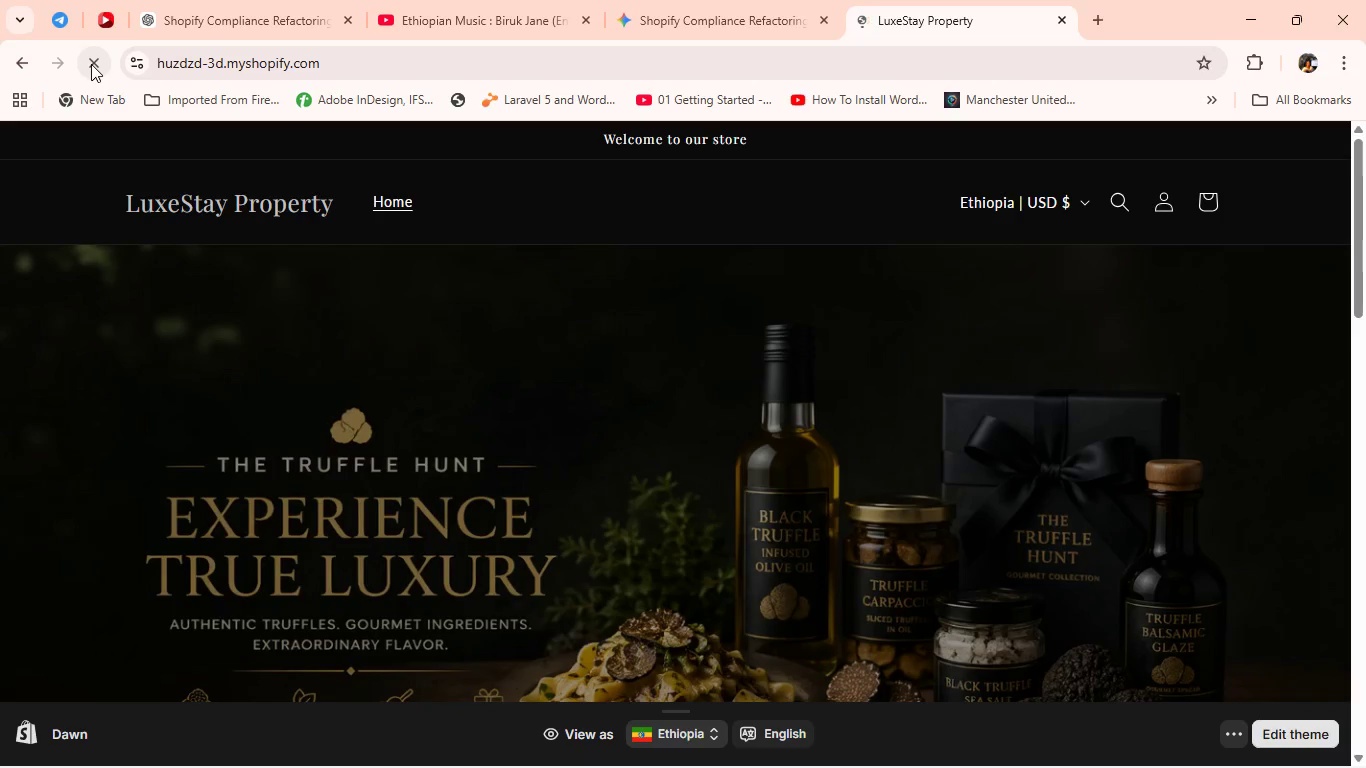 
key(Alt+AltLeft)
 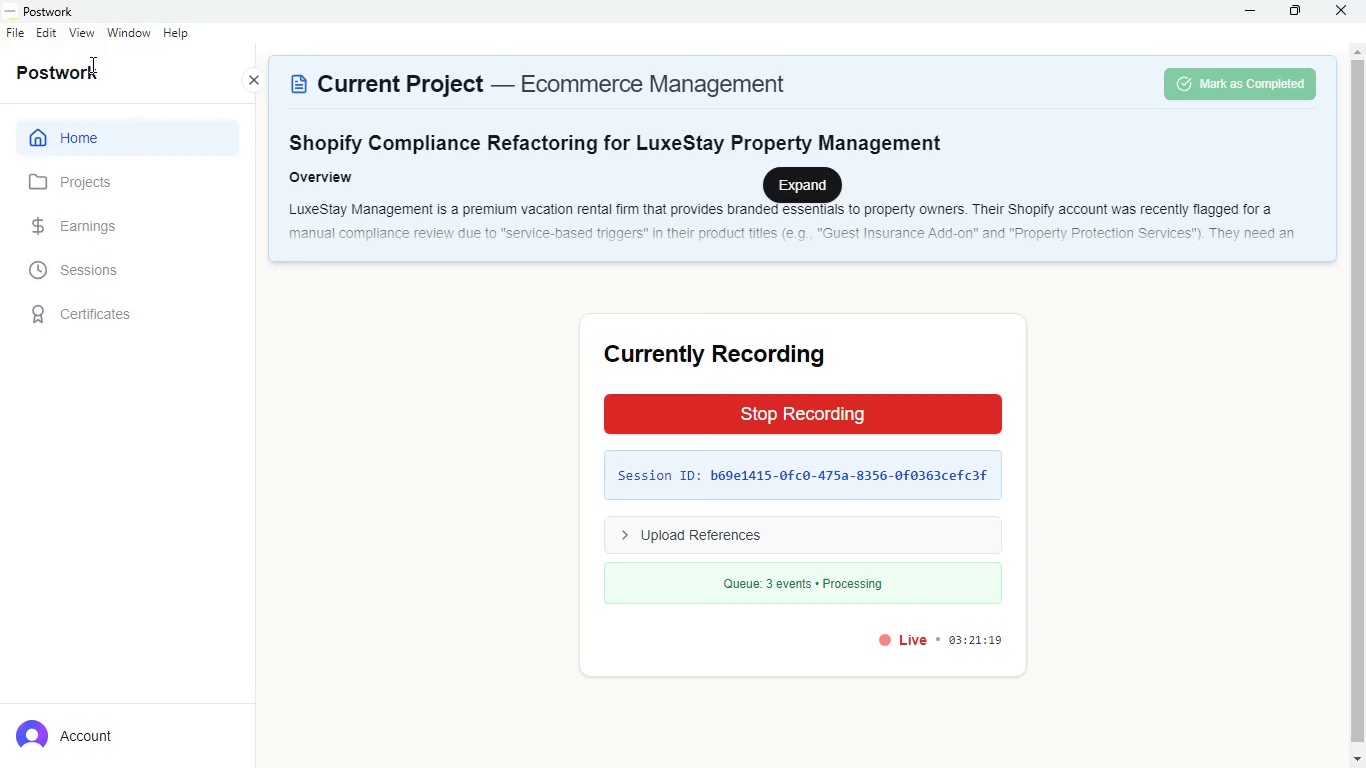 
key(Alt+Tab)